 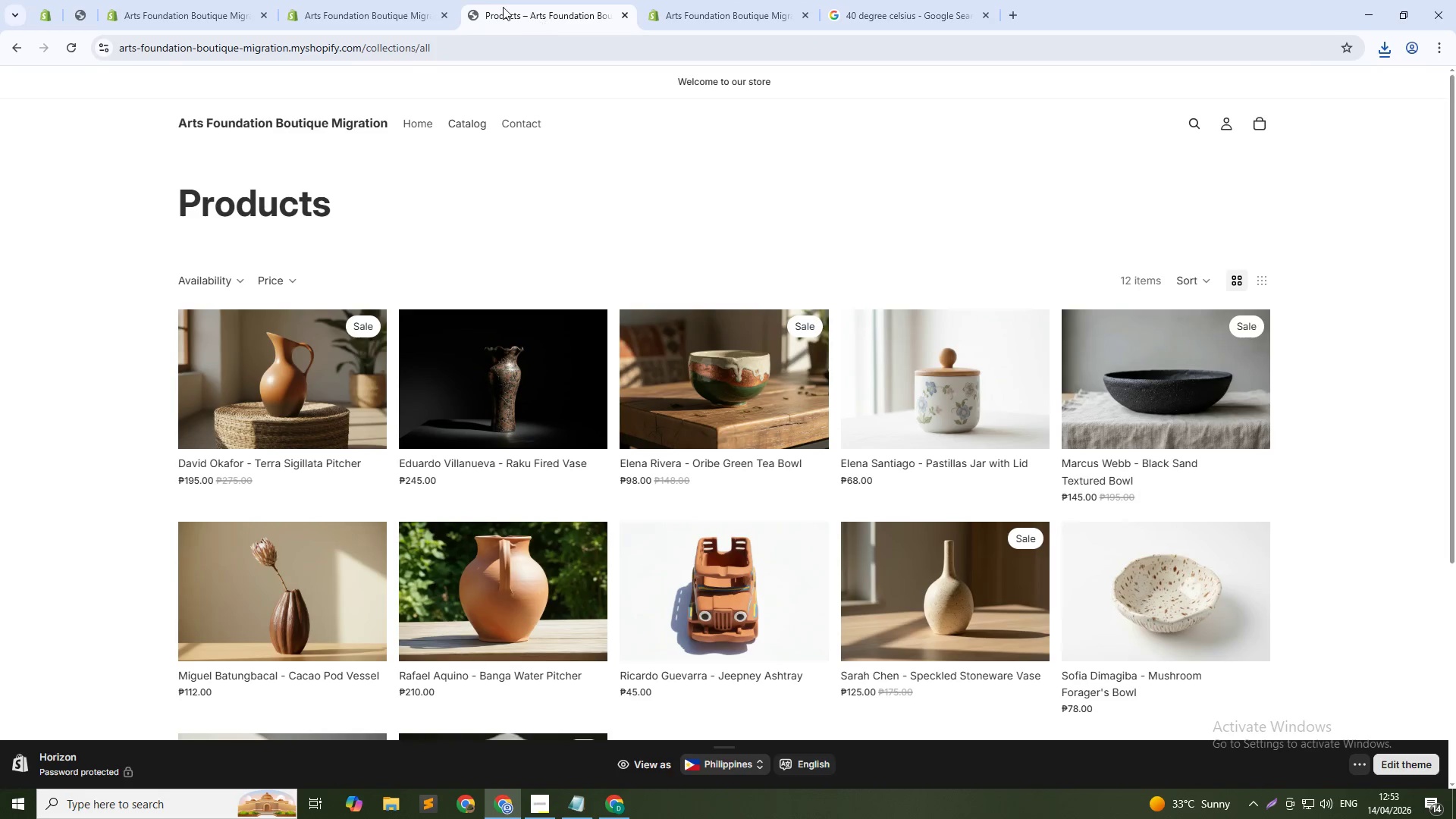 
left_click([416, 15])
 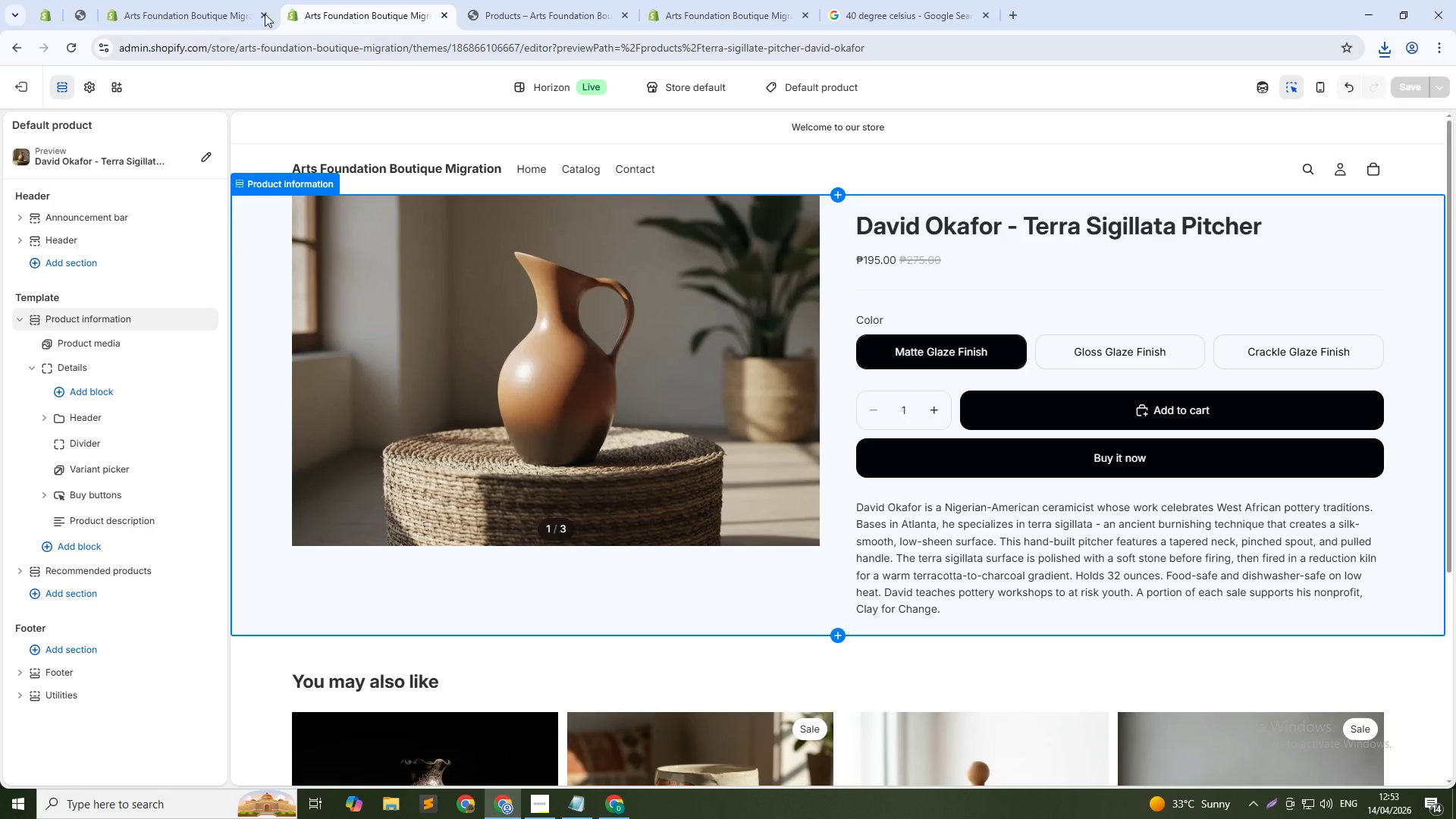 
left_click([222, 2])
 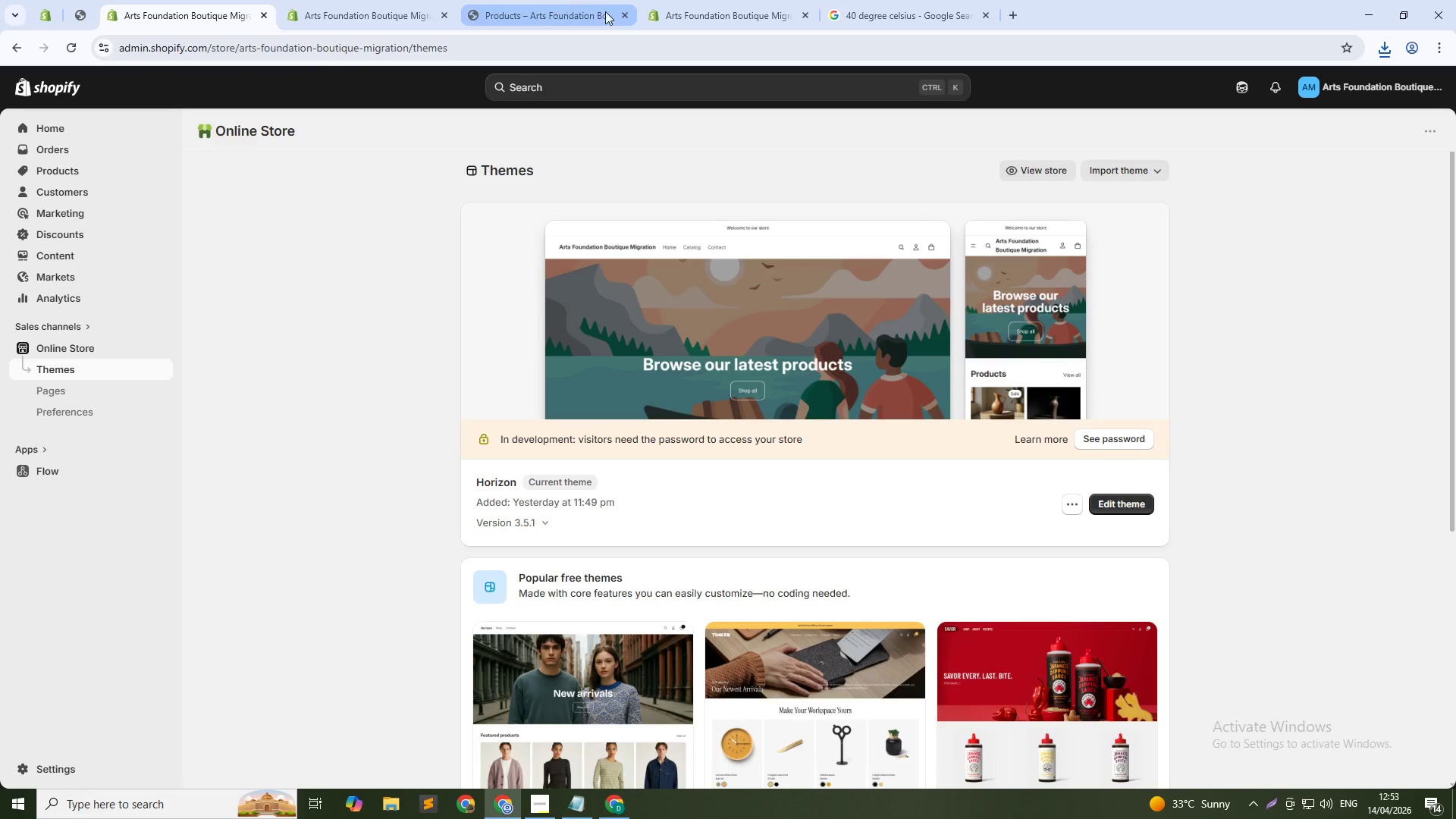 
left_click_drag(start_coordinate=[701, 11], to_coordinate=[576, 10])
 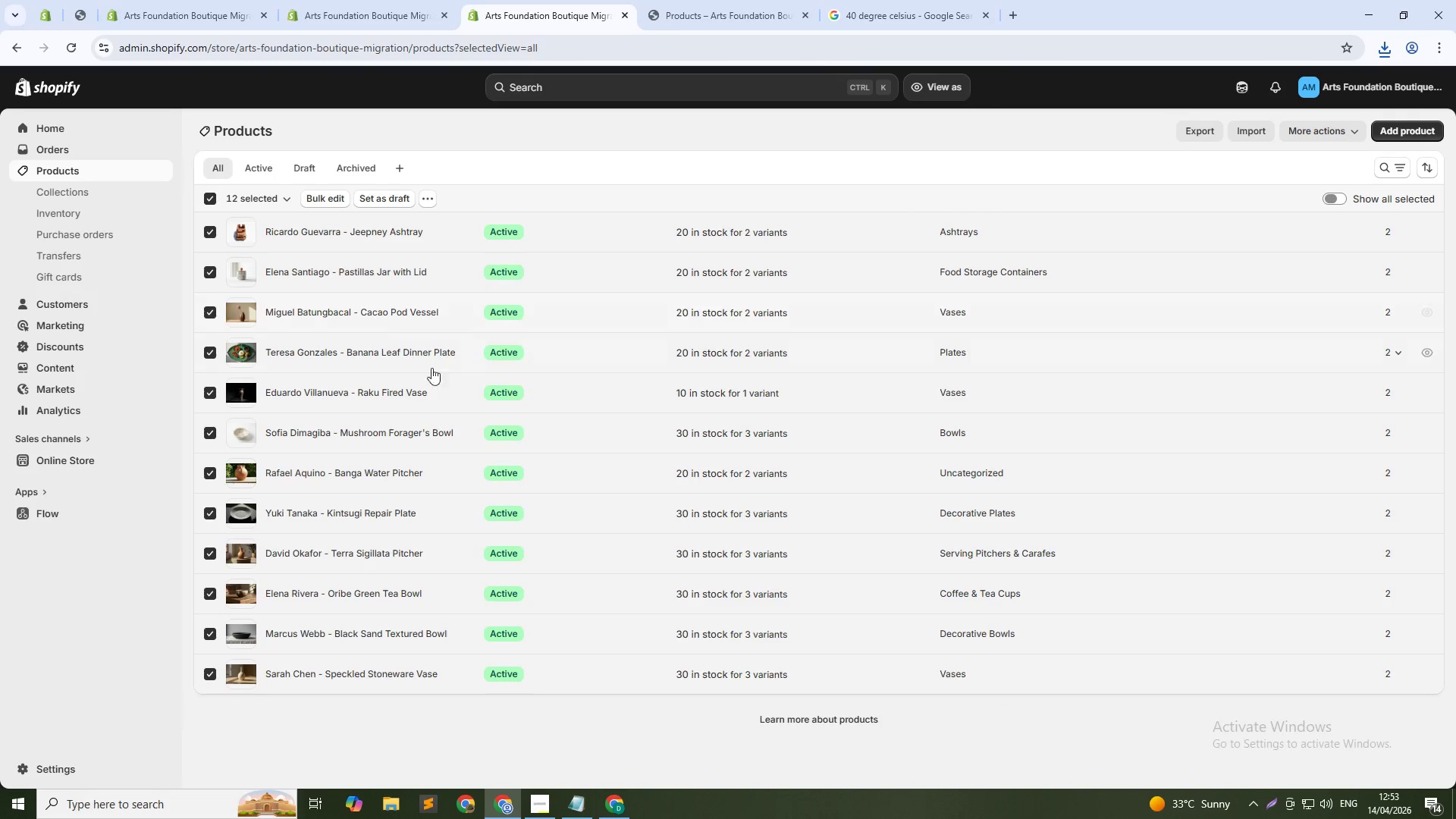 
left_click([209, 199])
 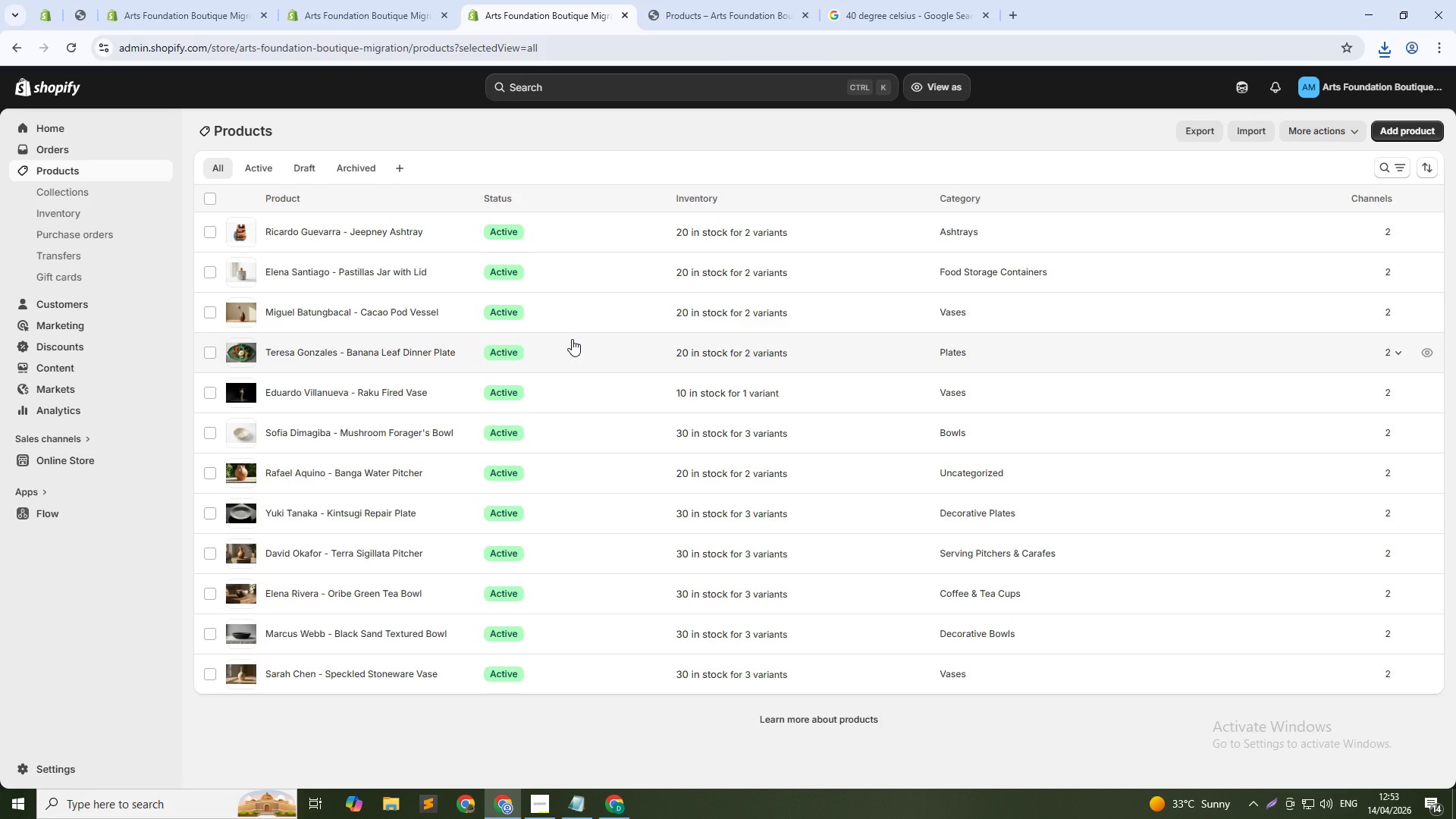 
wait(19.56)
 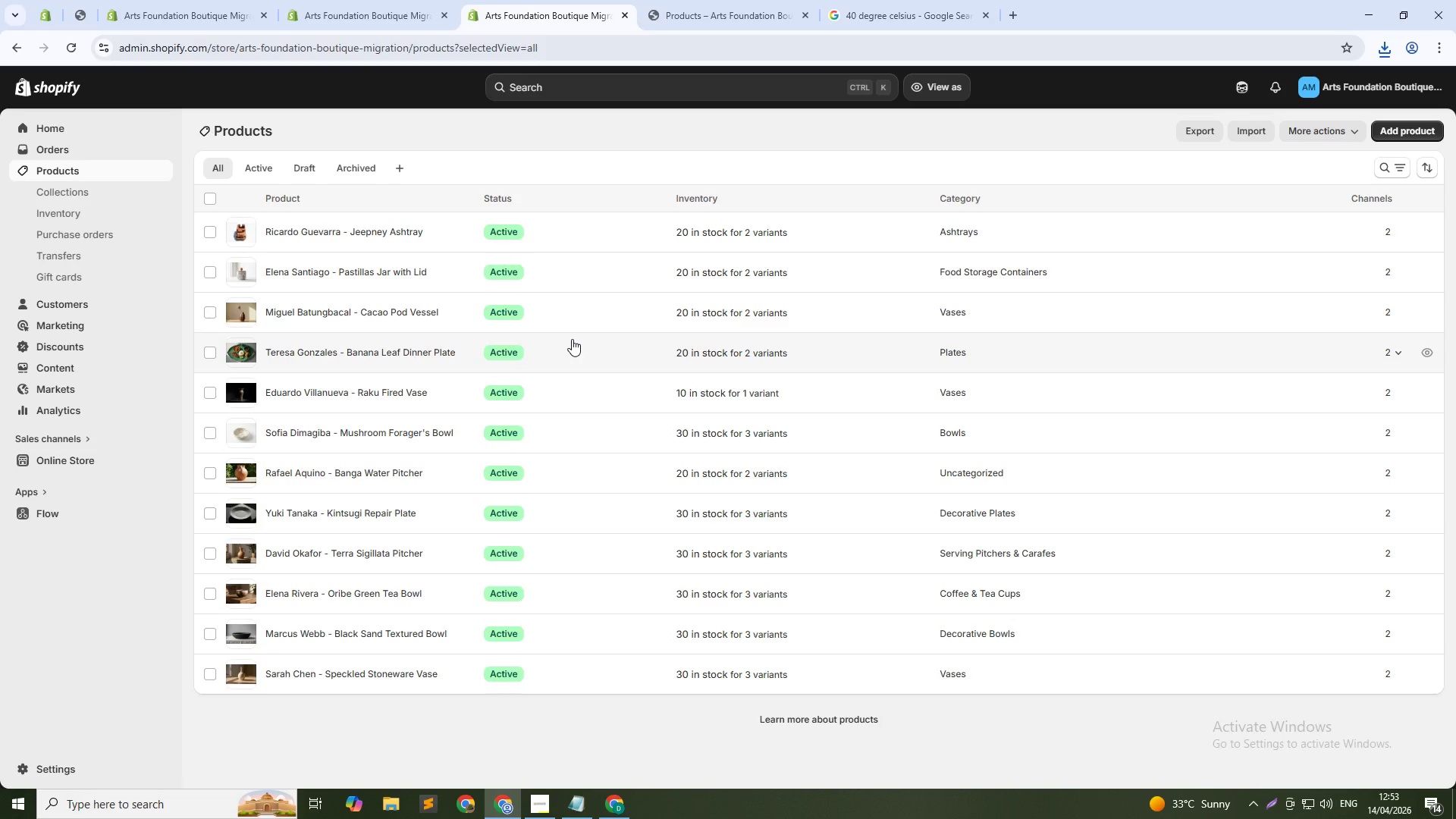 
key(Alt+AltLeft)
 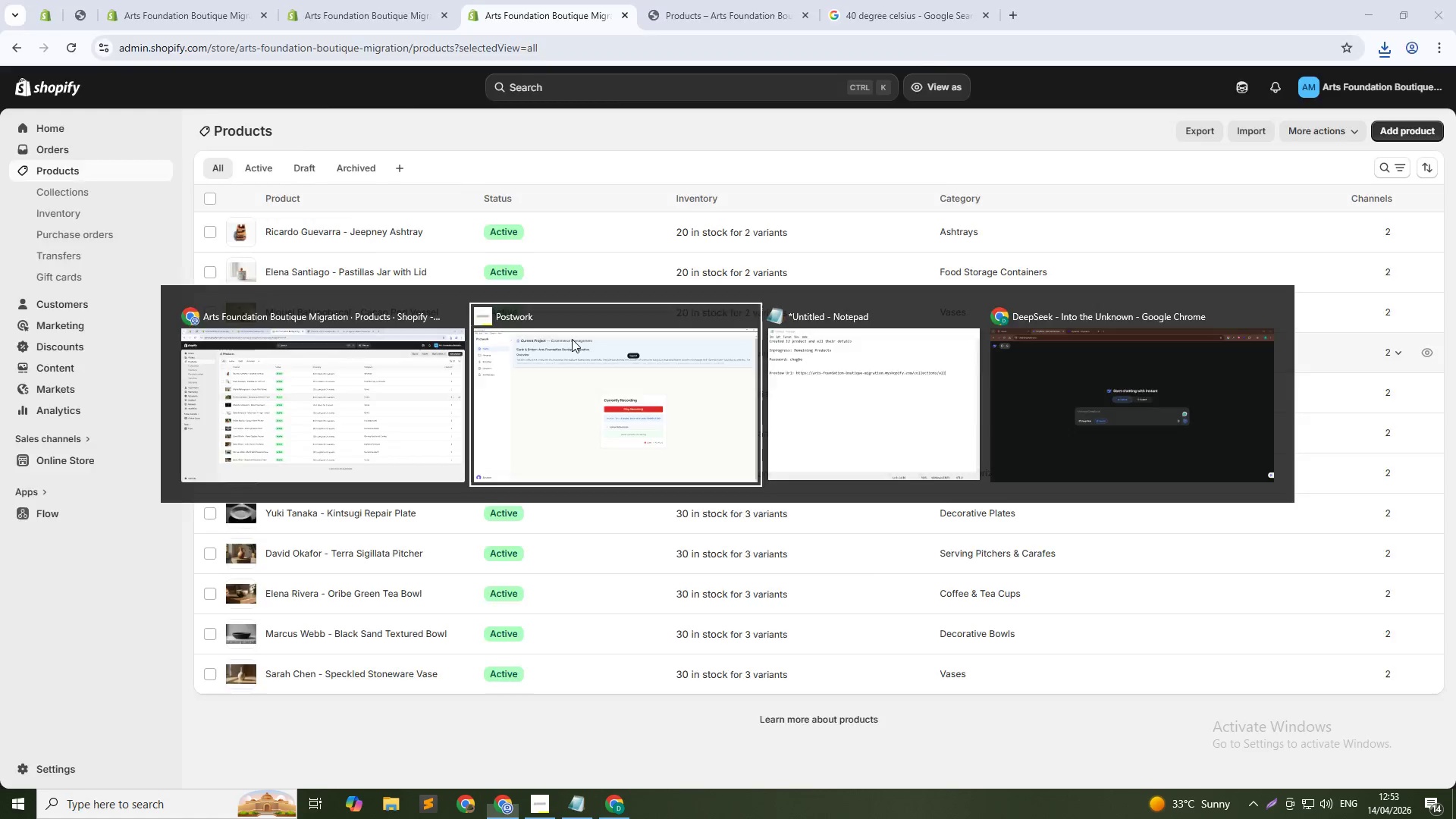 
key(Alt+Tab)